 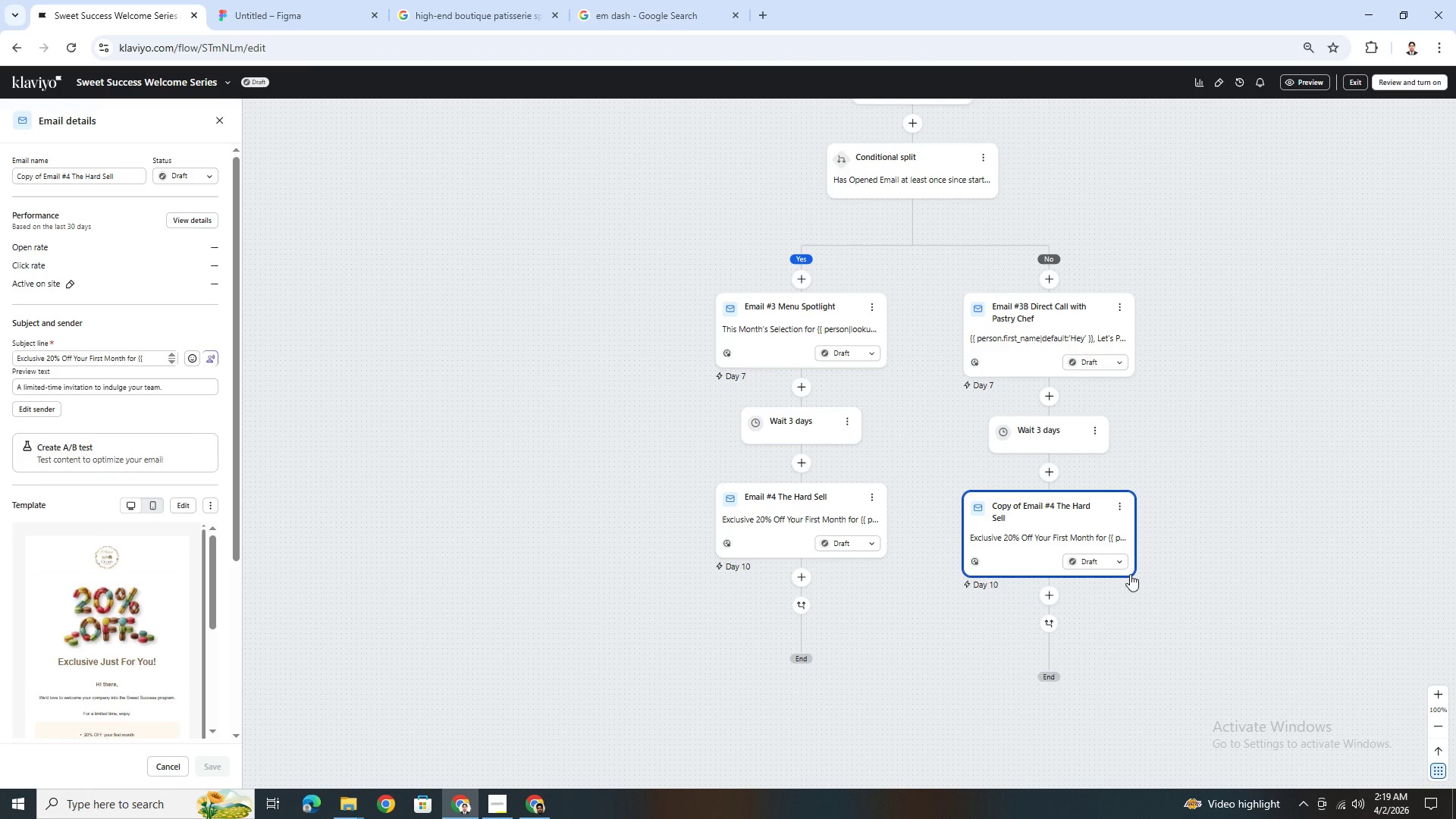 
mouse_move([506, 793])
 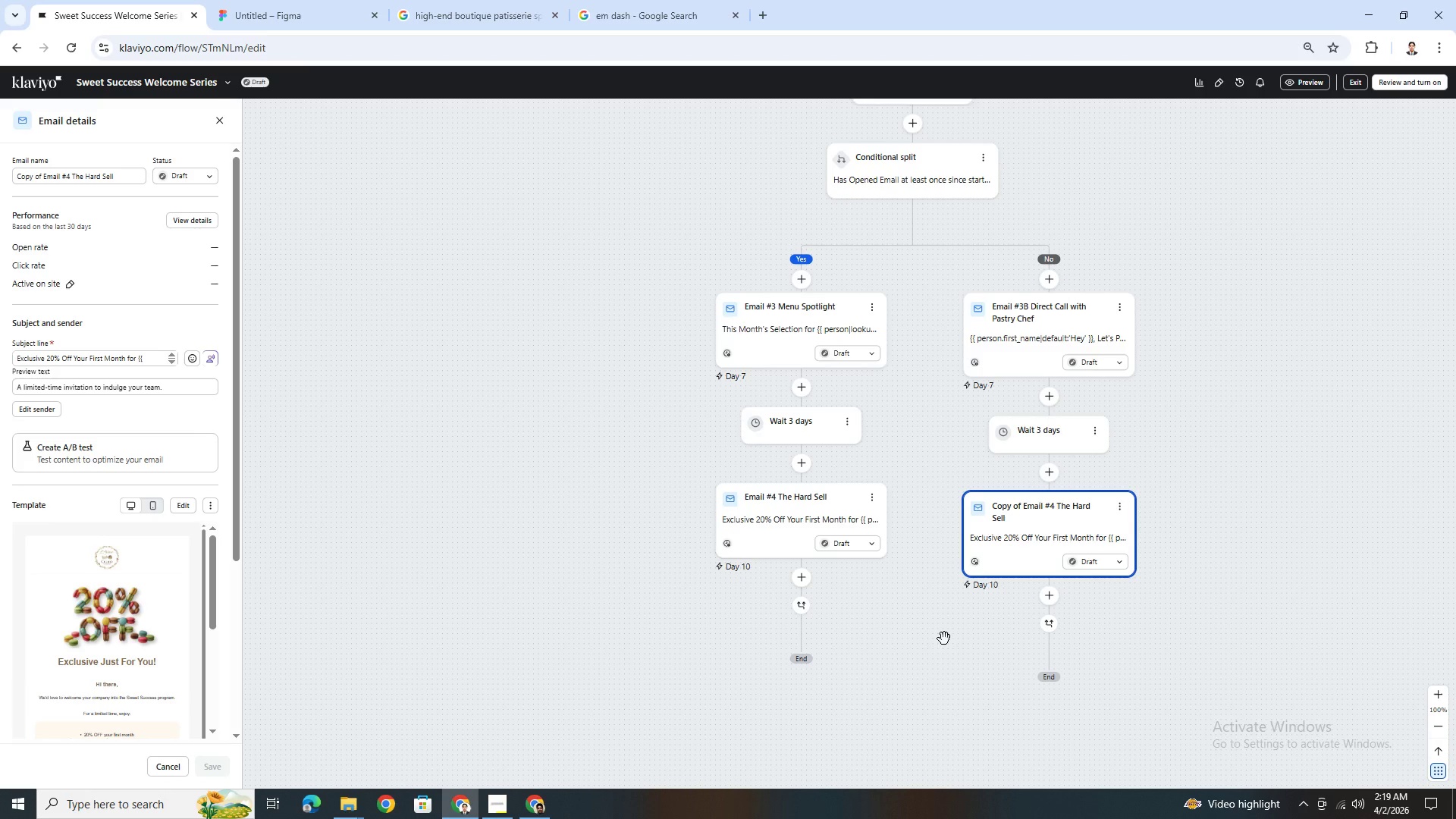 
wait(20.11)
 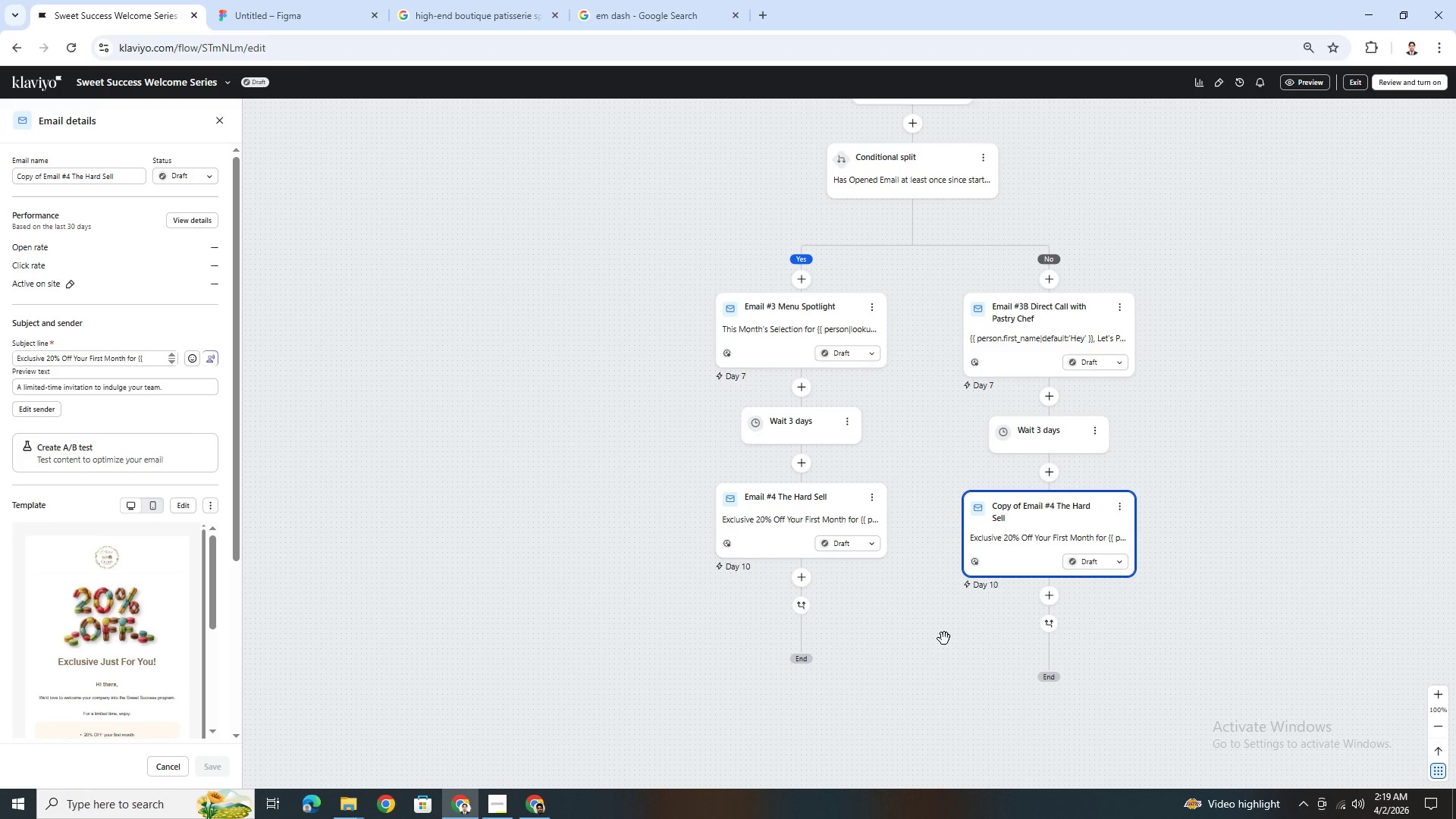 
scroll: coordinate [1156, 526], scroll_direction: up, amount: 6.0
 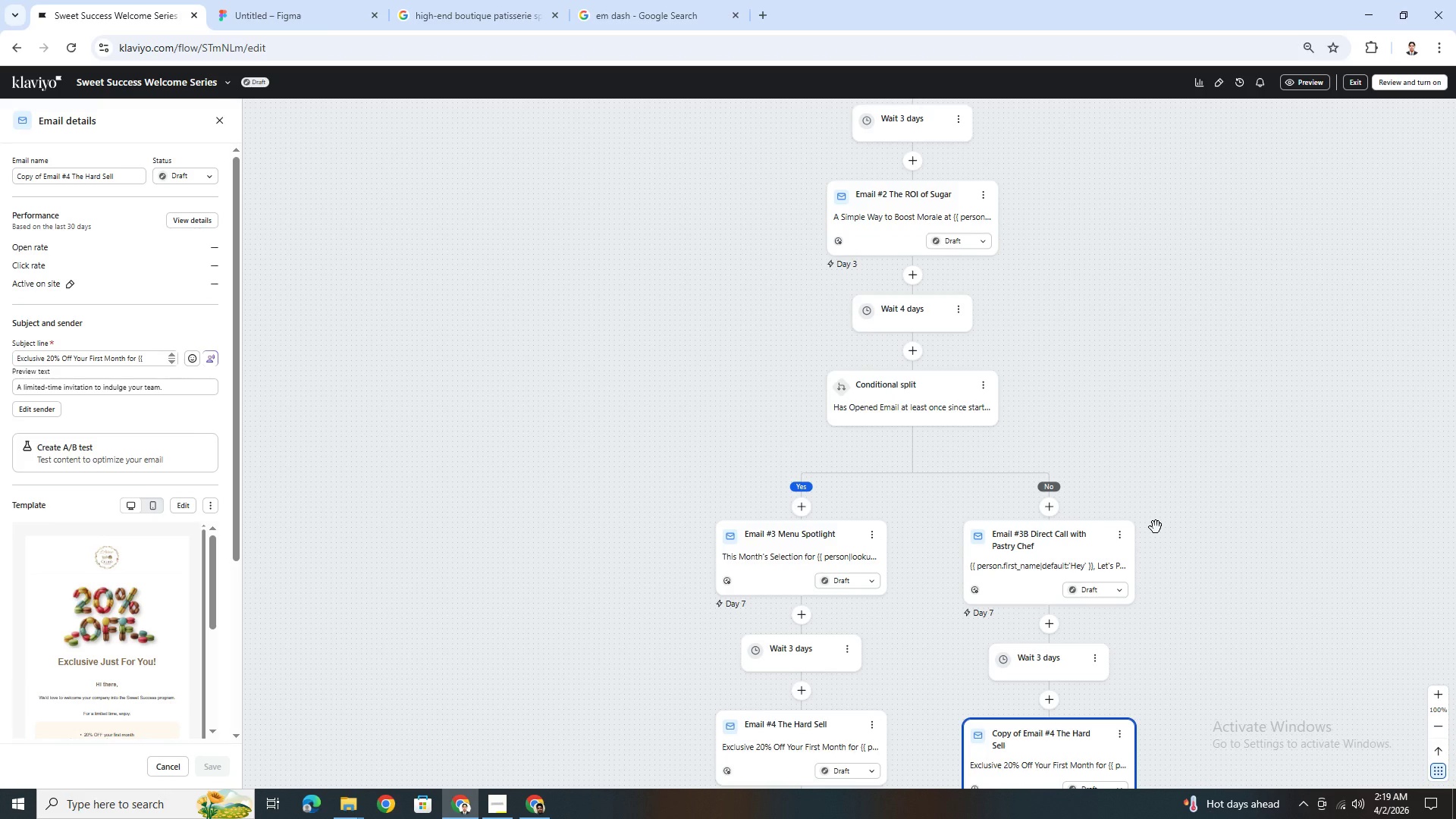 
scroll: coordinate [1156, 527], scroll_direction: down, amount: 5.0
 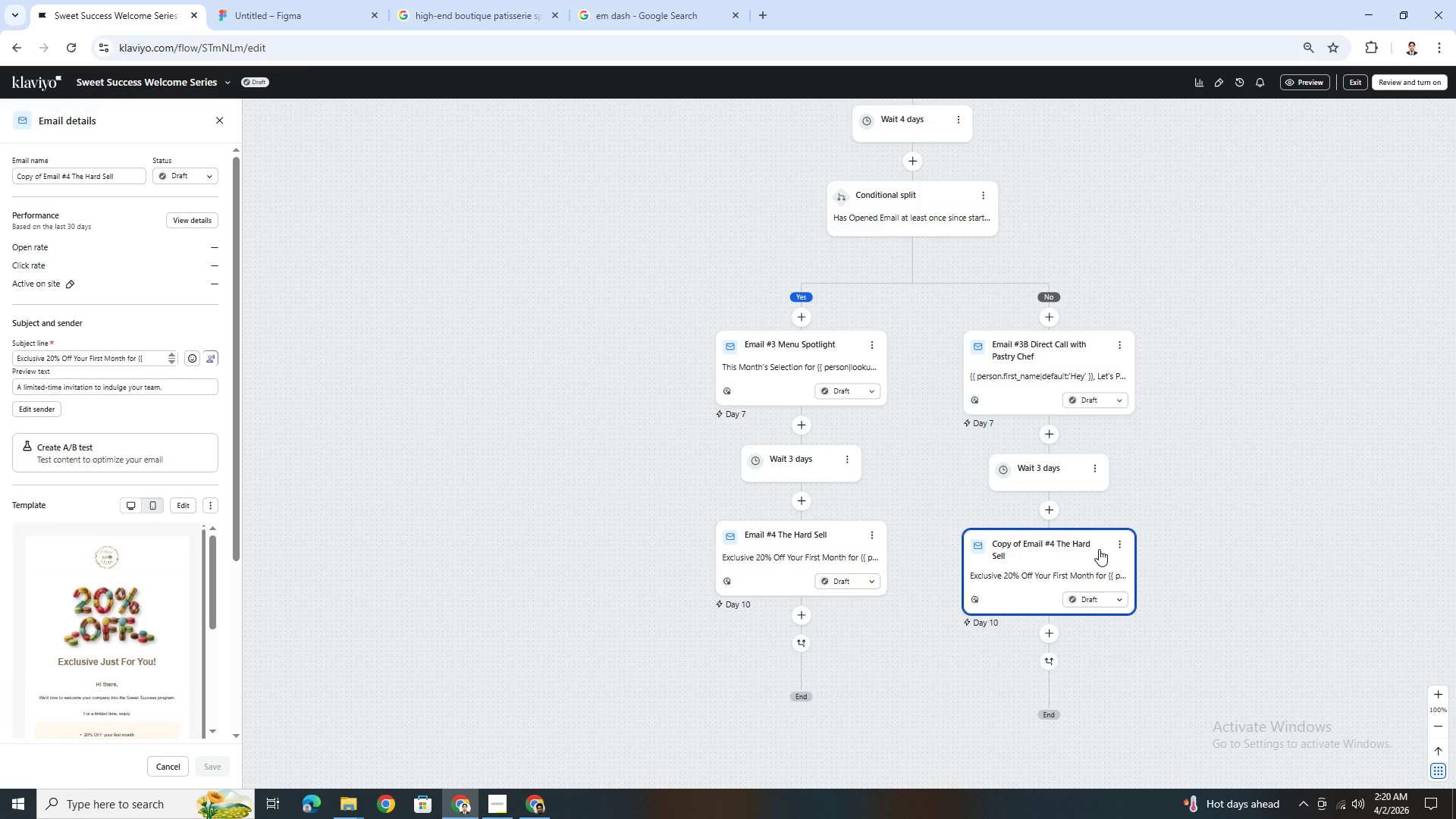 
wait(32.93)
 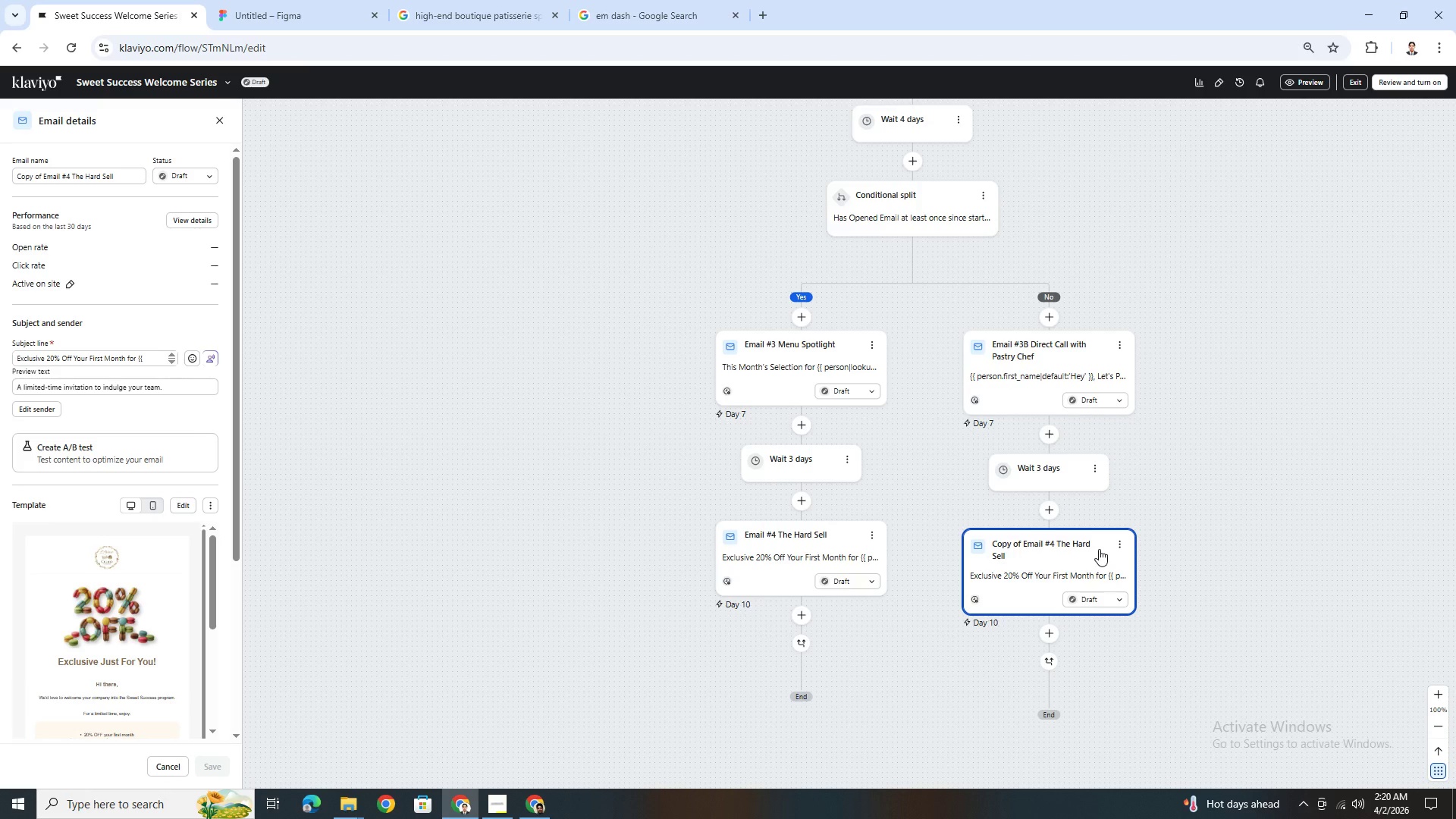 
left_click([1124, 545])
 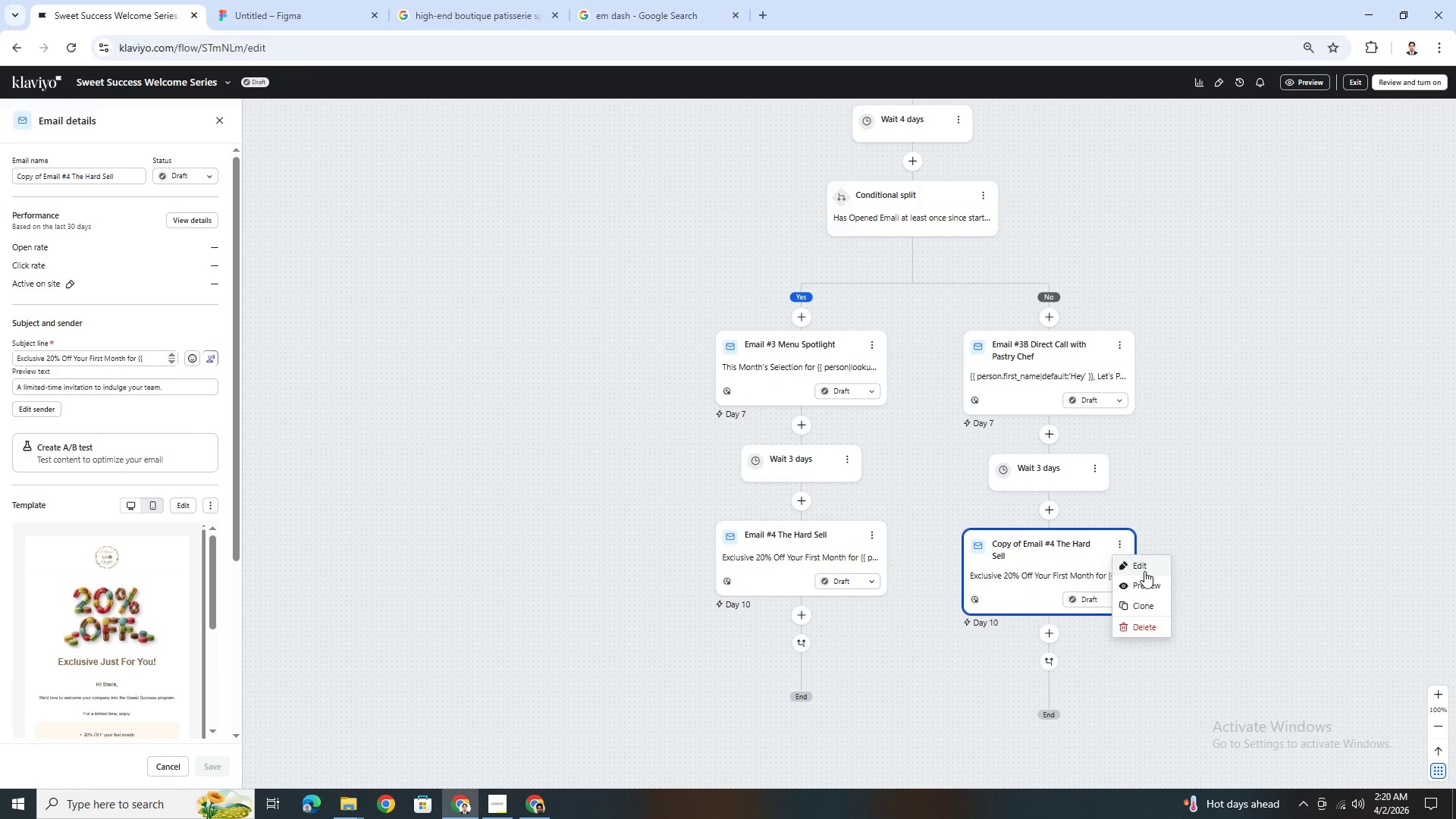 
left_click([1145, 564])
 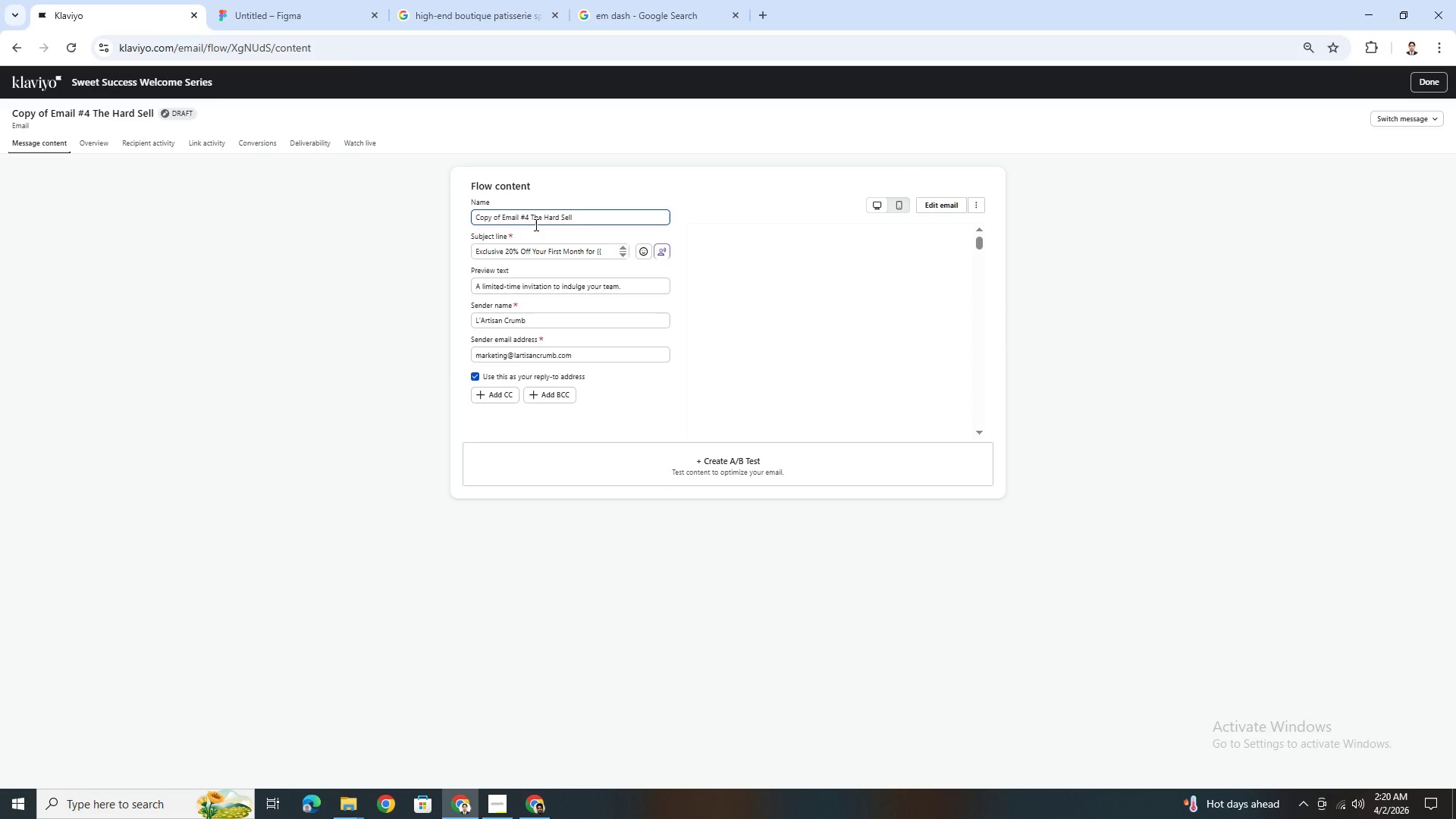 
left_click([531, 220])
 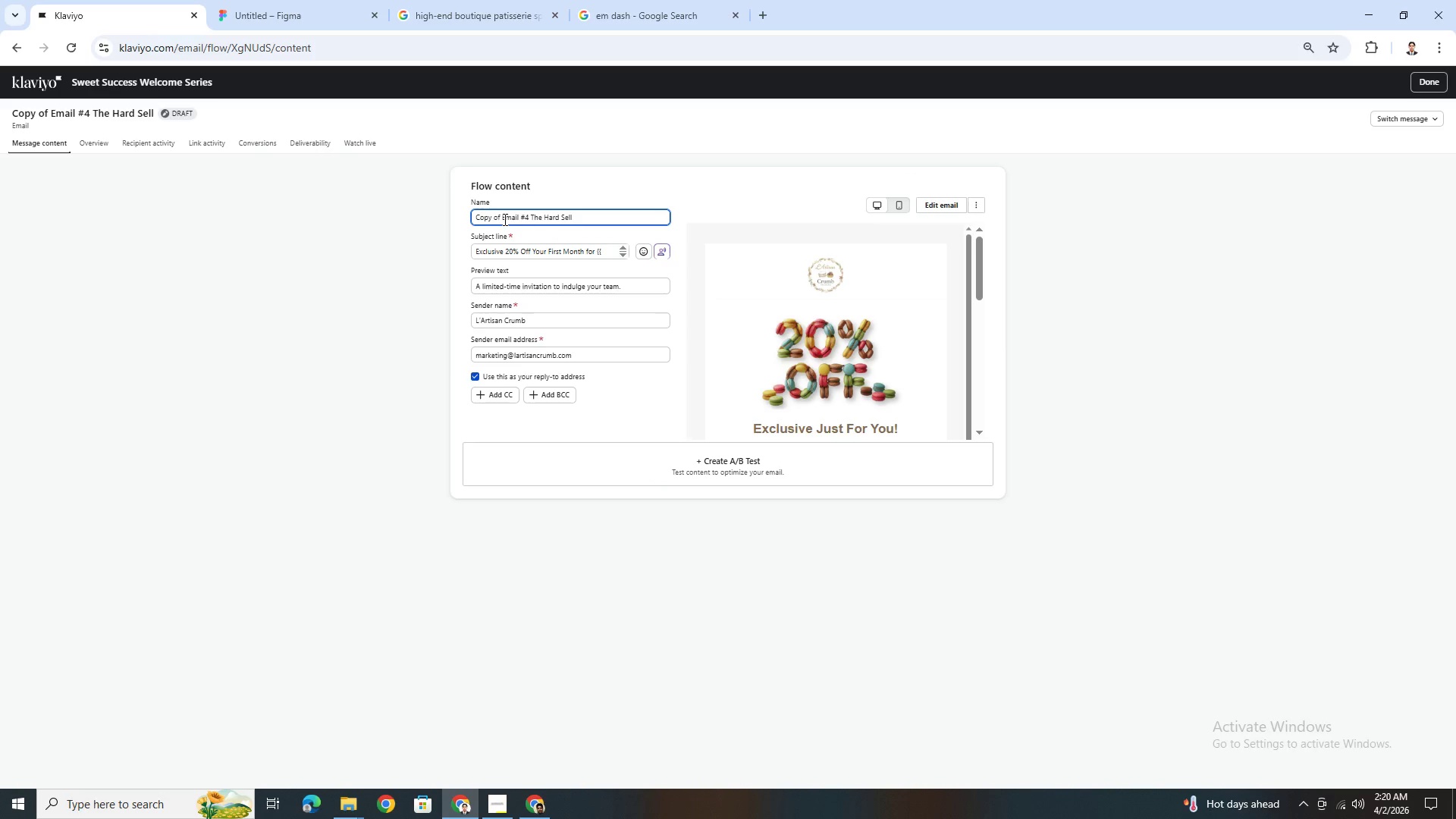 
left_click_drag(start_coordinate=[502, 219], to_coordinate=[428, 218])
 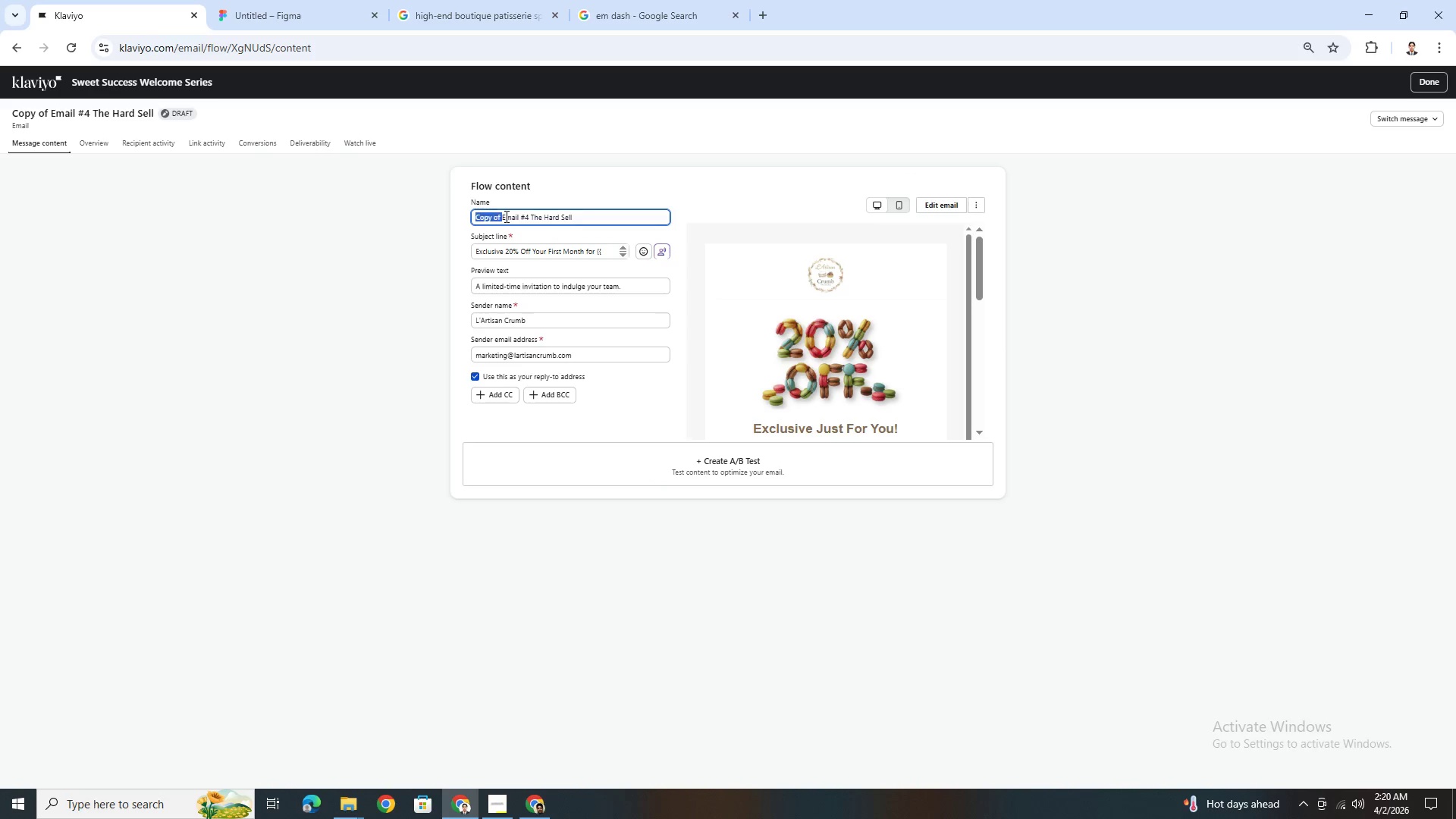 
key(Backspace)
 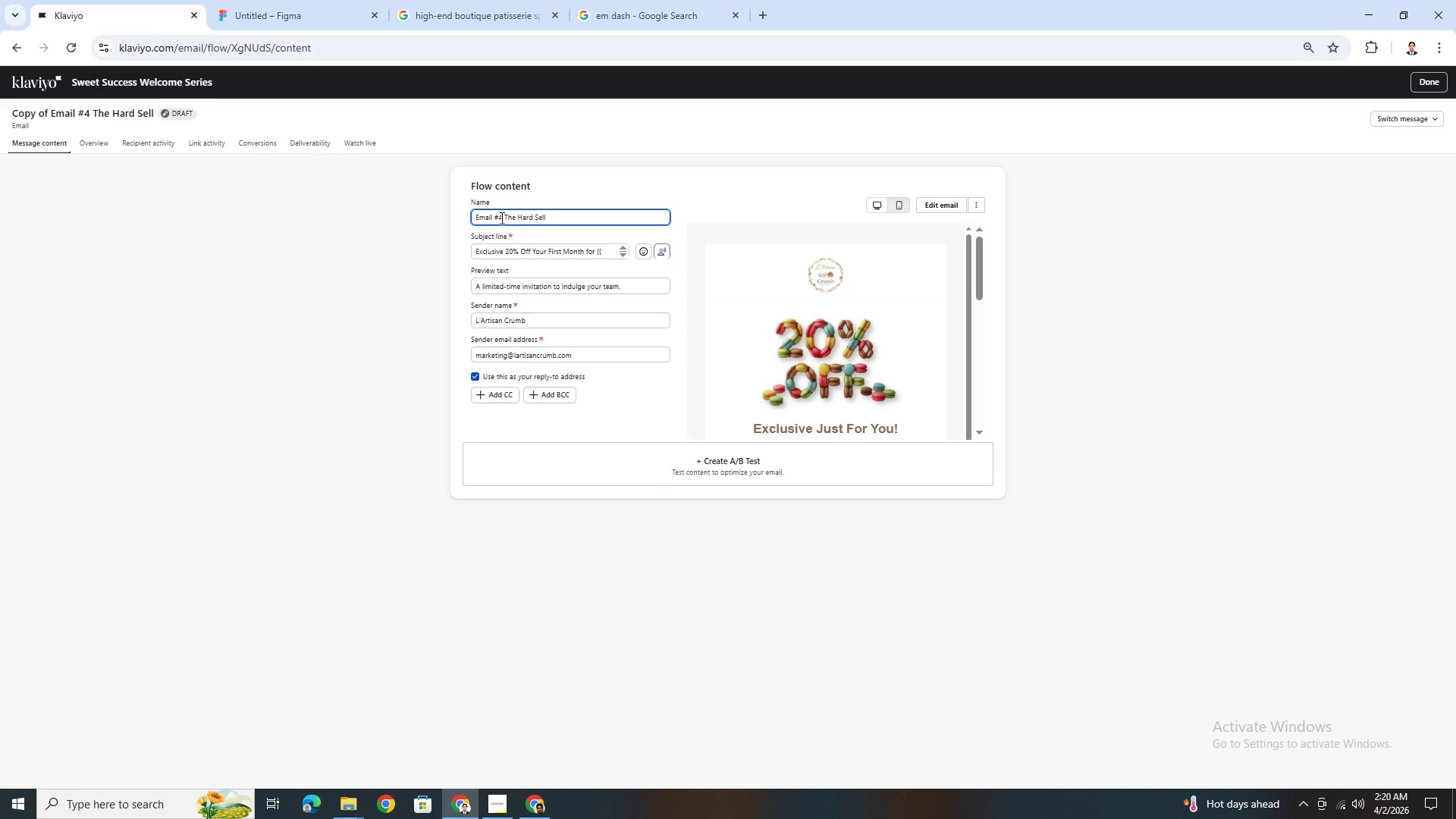 
left_click([502, 218])
 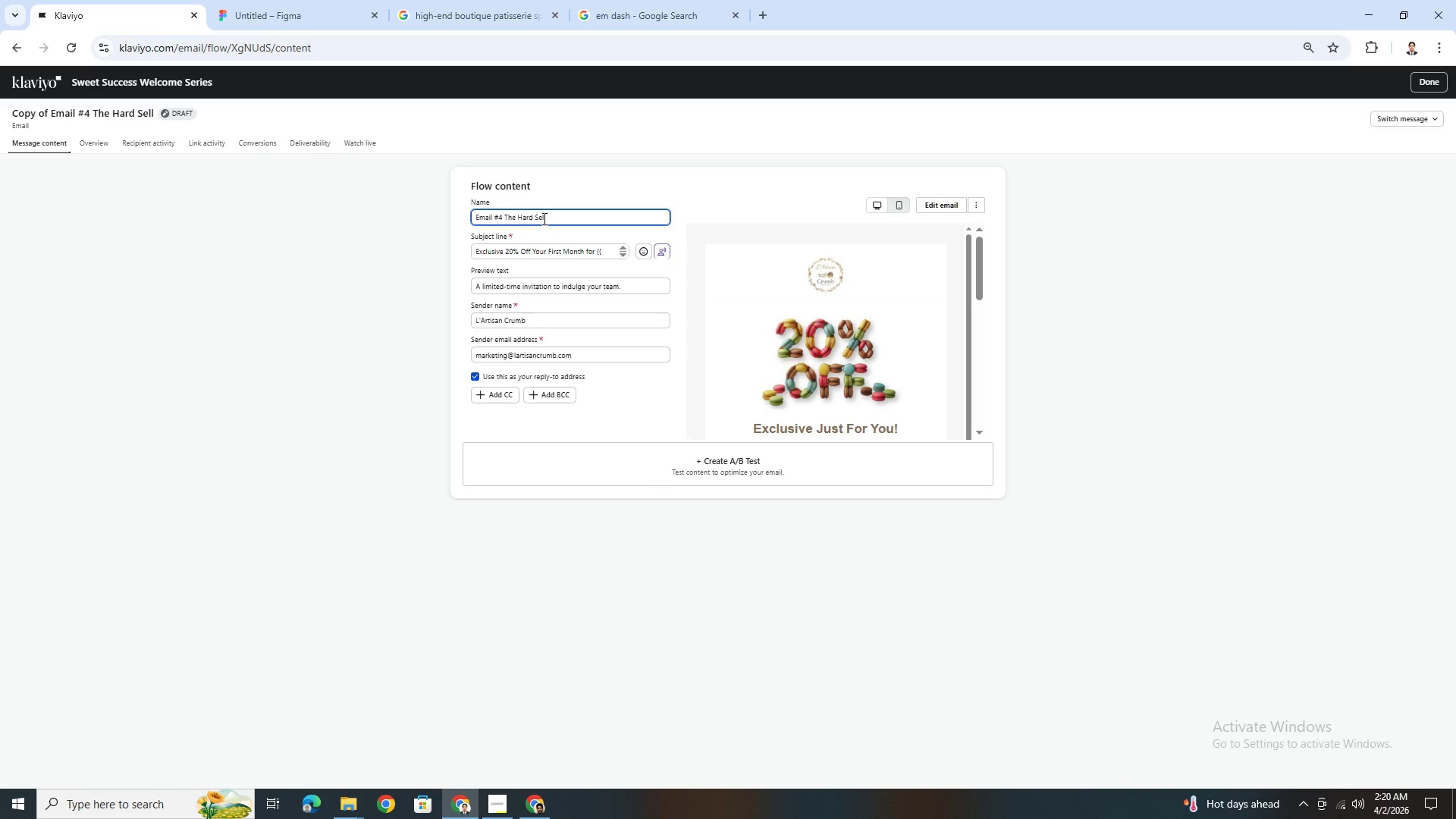 
hold_key(key=ControlLeft, duration=0.77)
 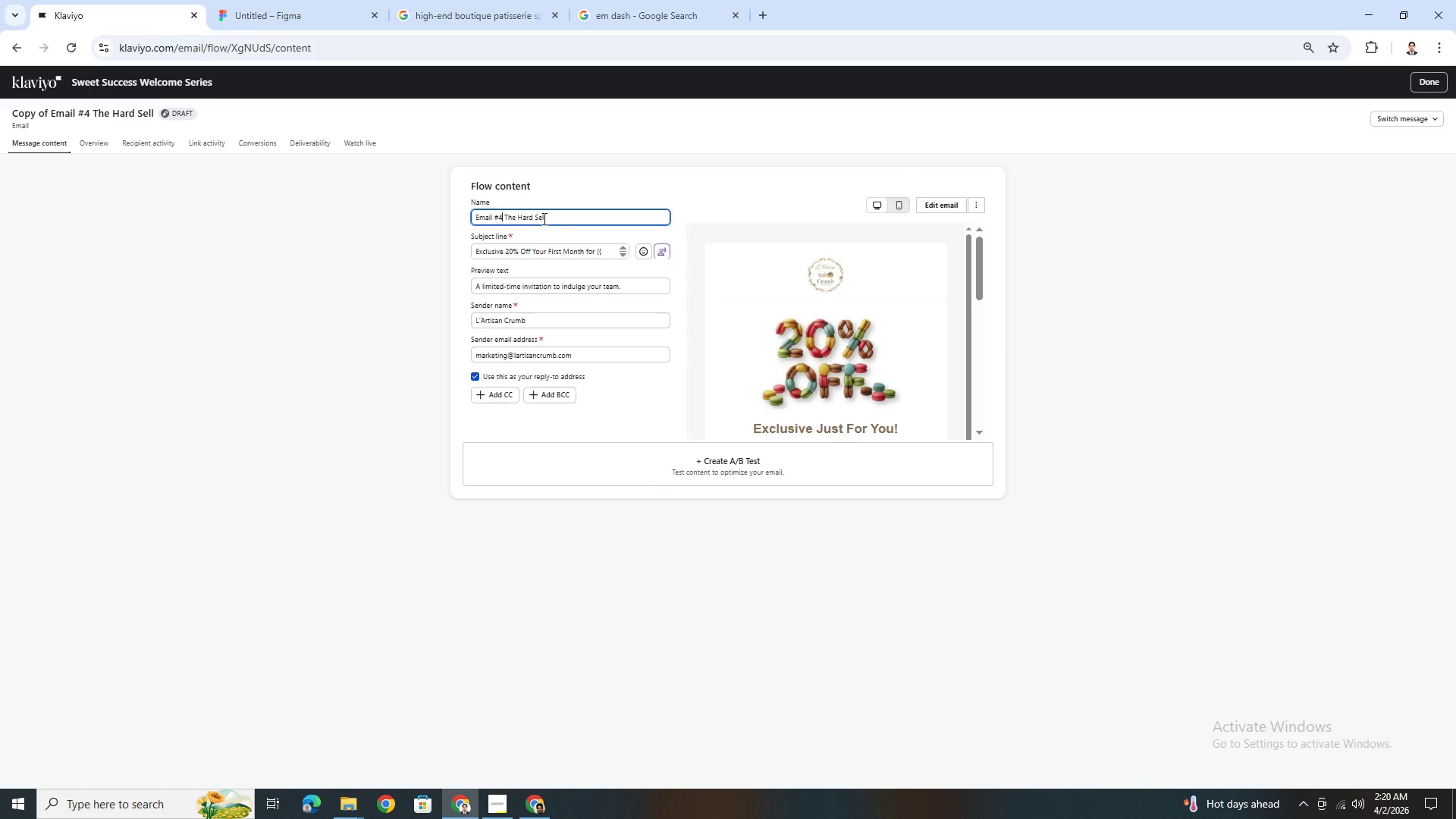 
key(Shift+B)
 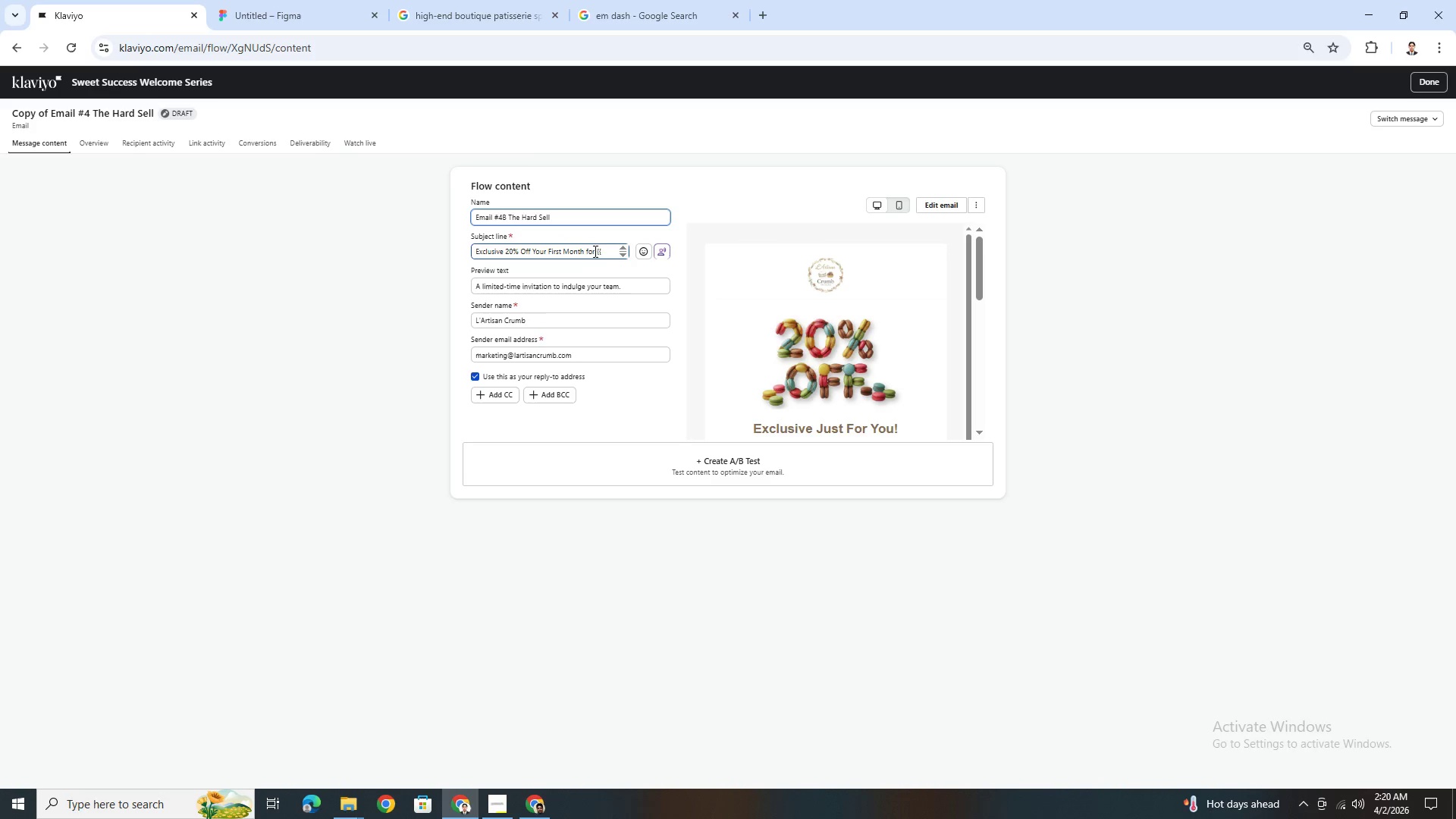 
wait(10.22)
 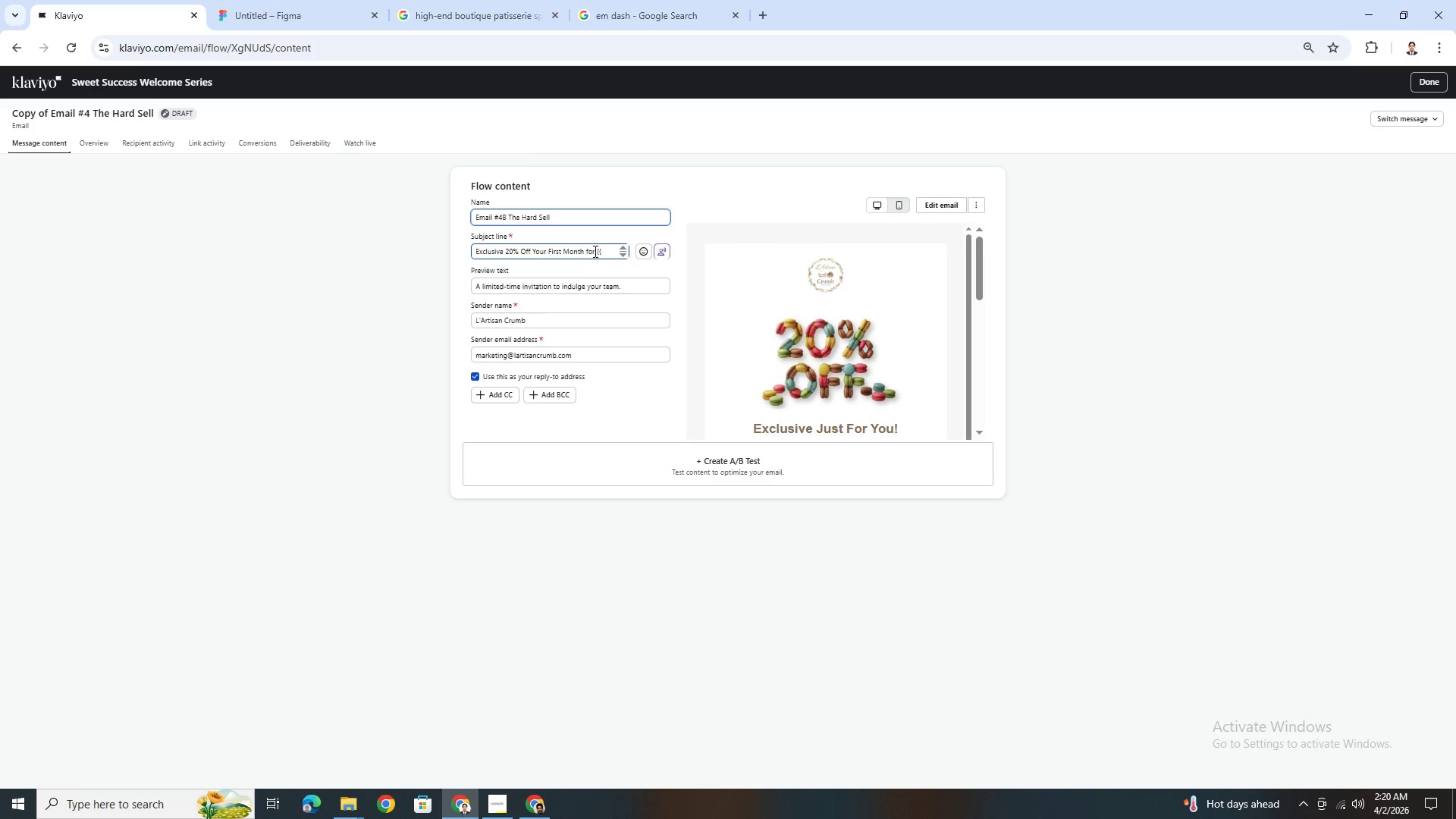 
left_click_drag(start_coordinate=[510, 218], to_coordinate=[584, 217])
 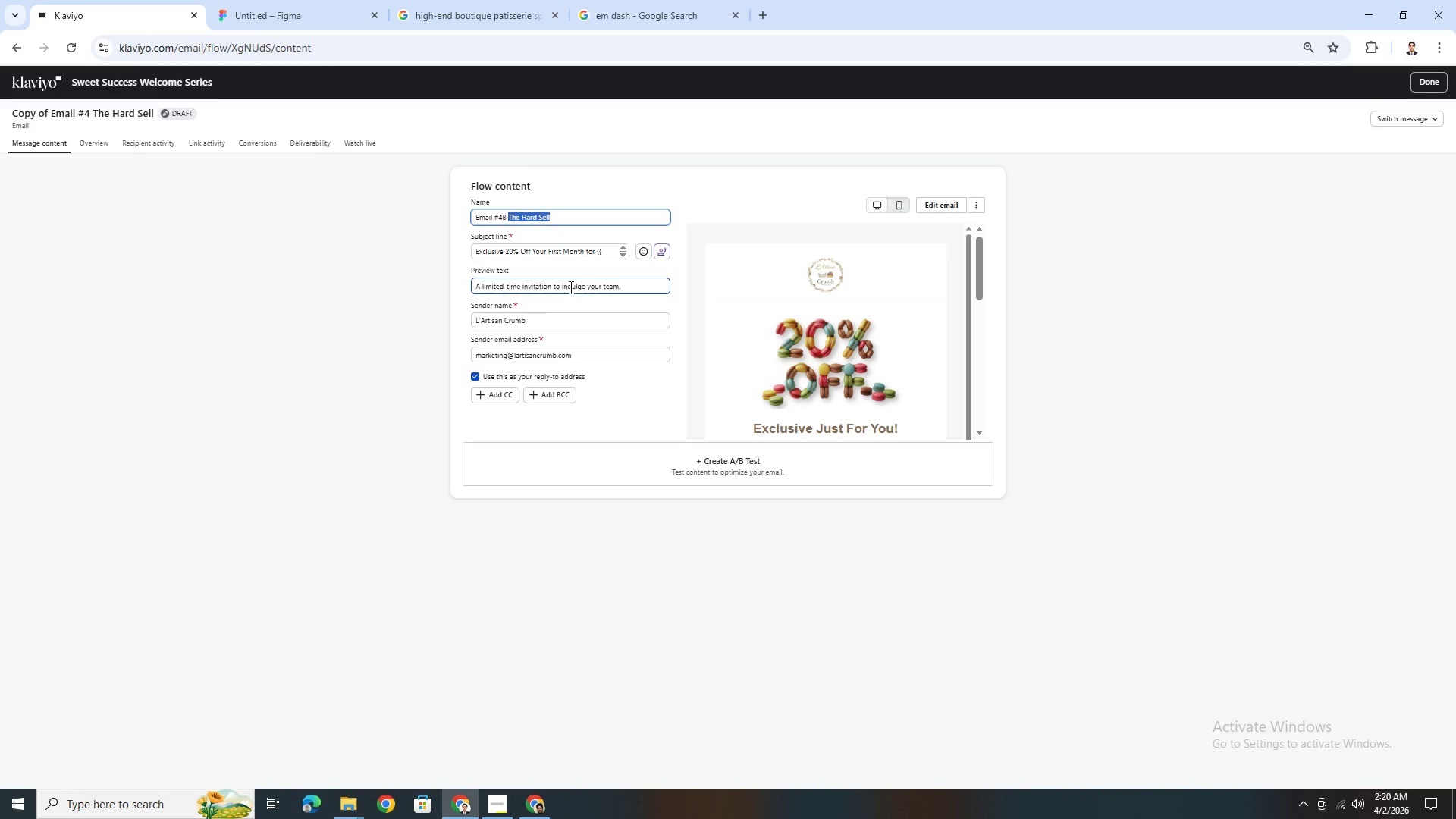 
type(Unengaged Final Push)
 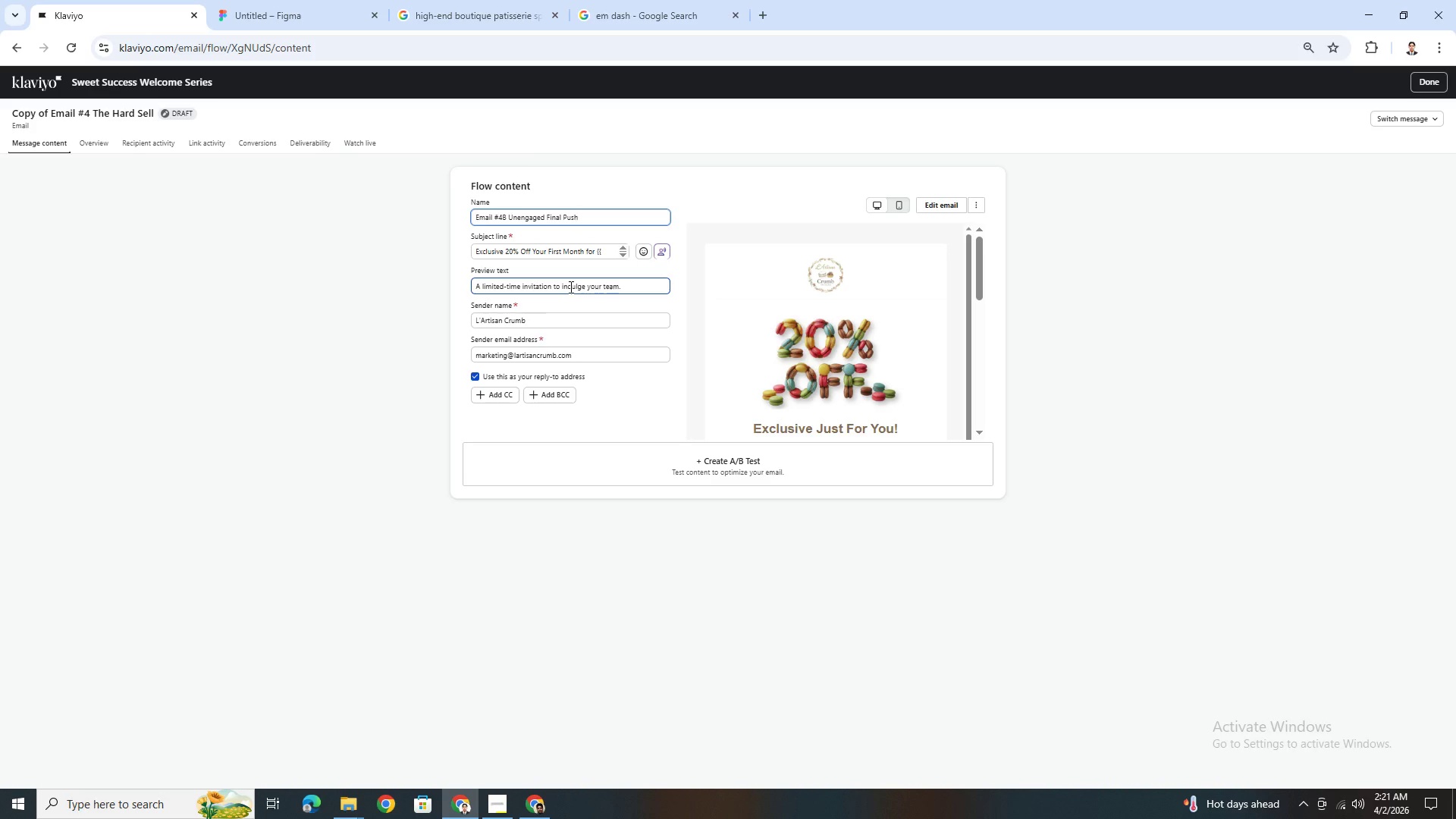 
left_click([509, 804])